 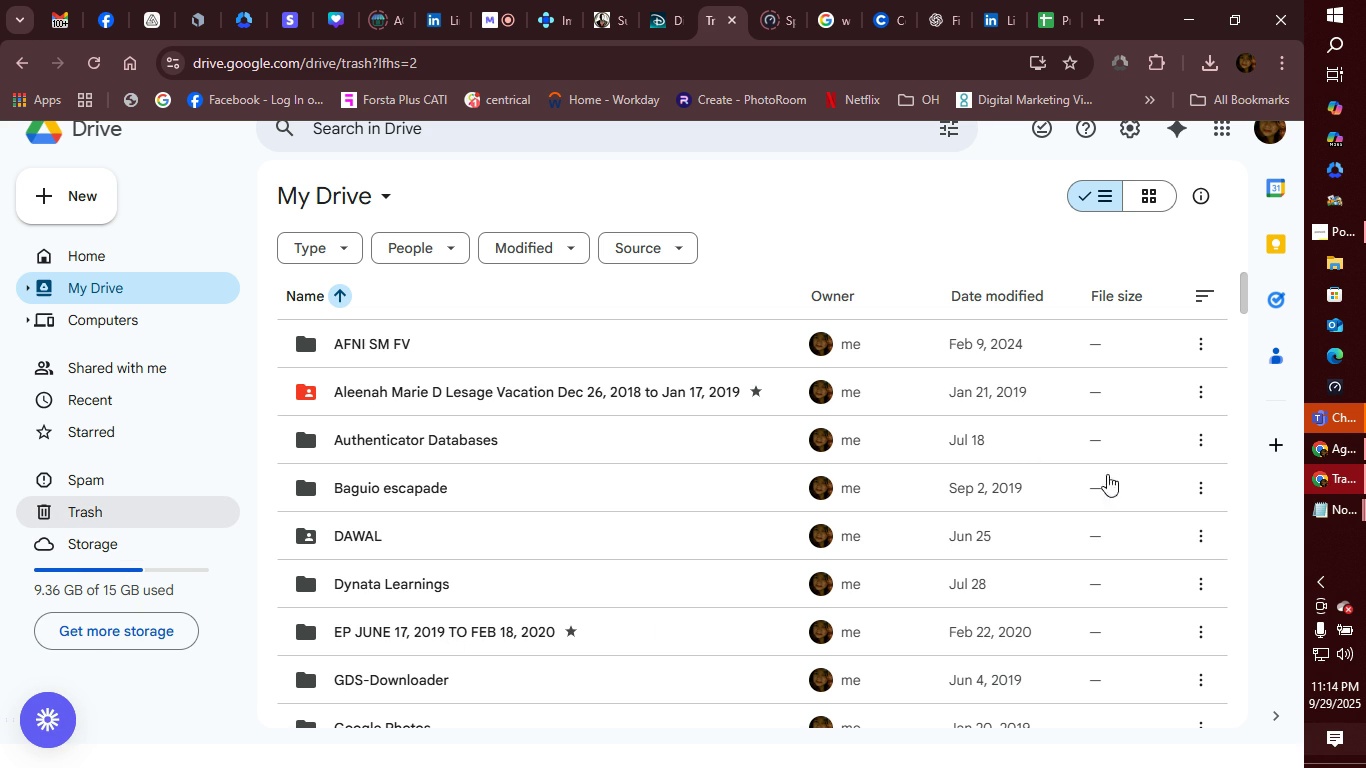 
left_click([1173, 300])
 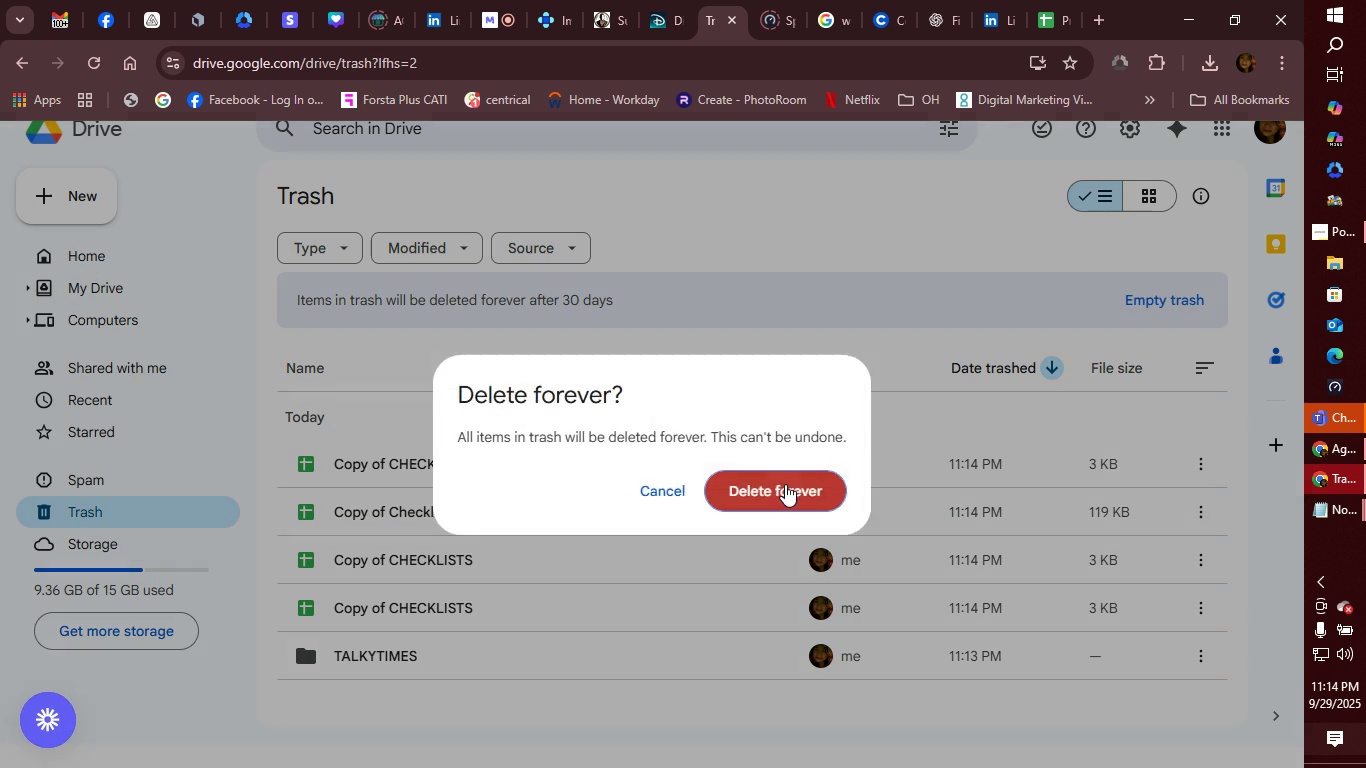 
left_click([785, 484])
 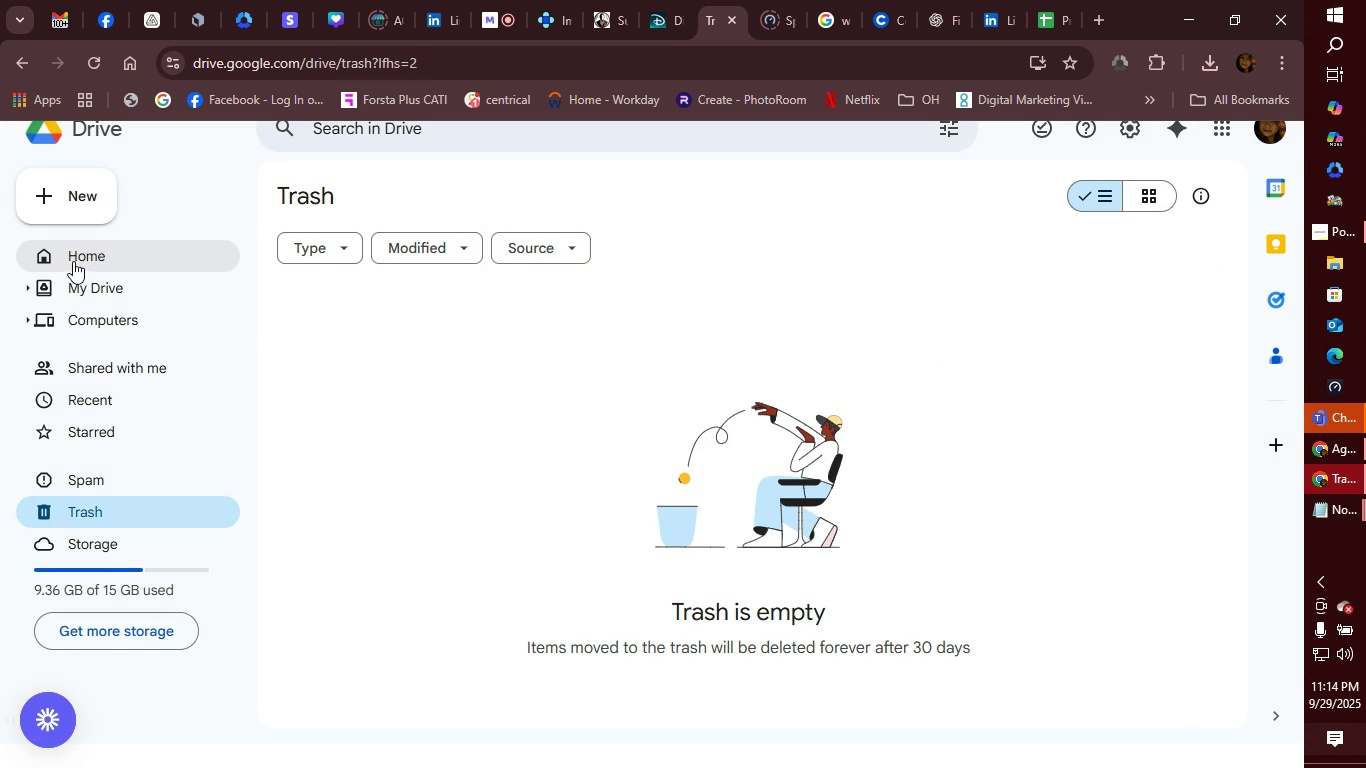 
left_click([73, 261])
 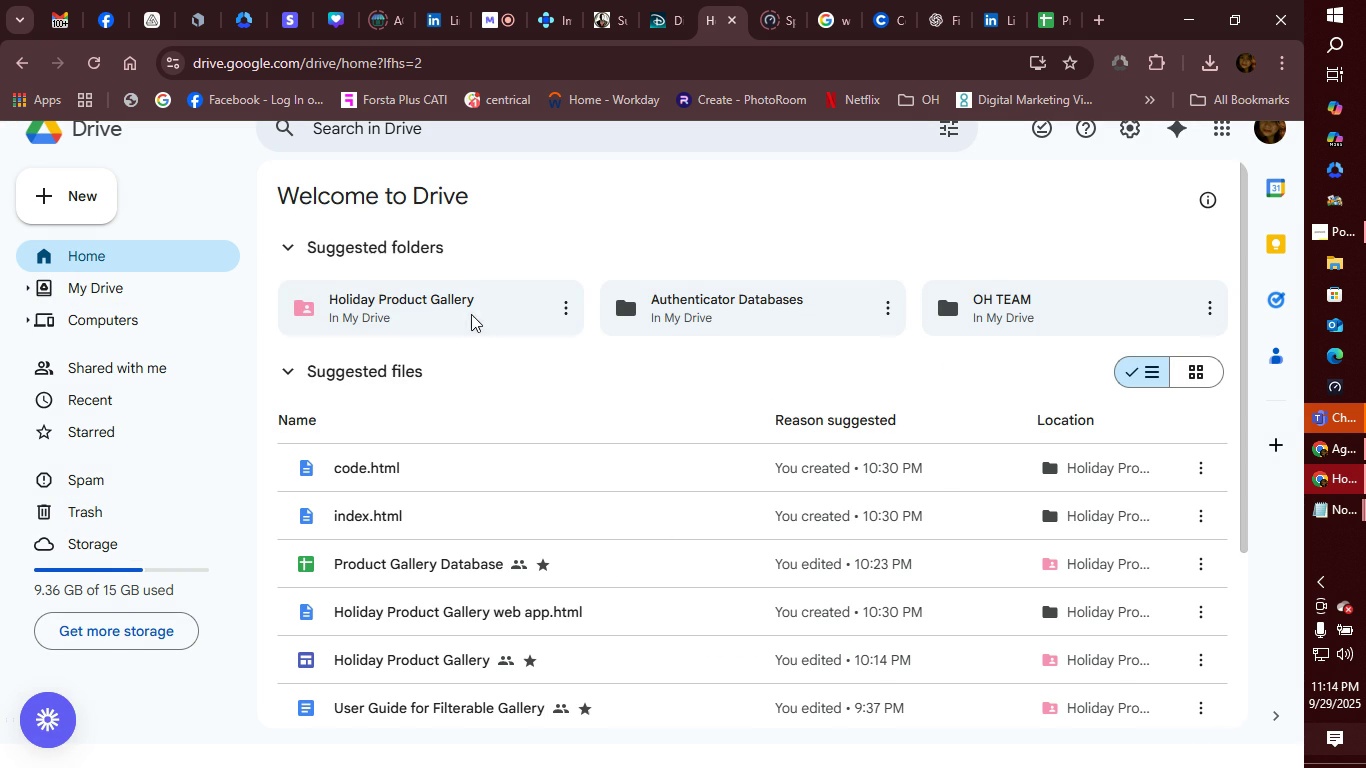 
double_click([471, 314])
 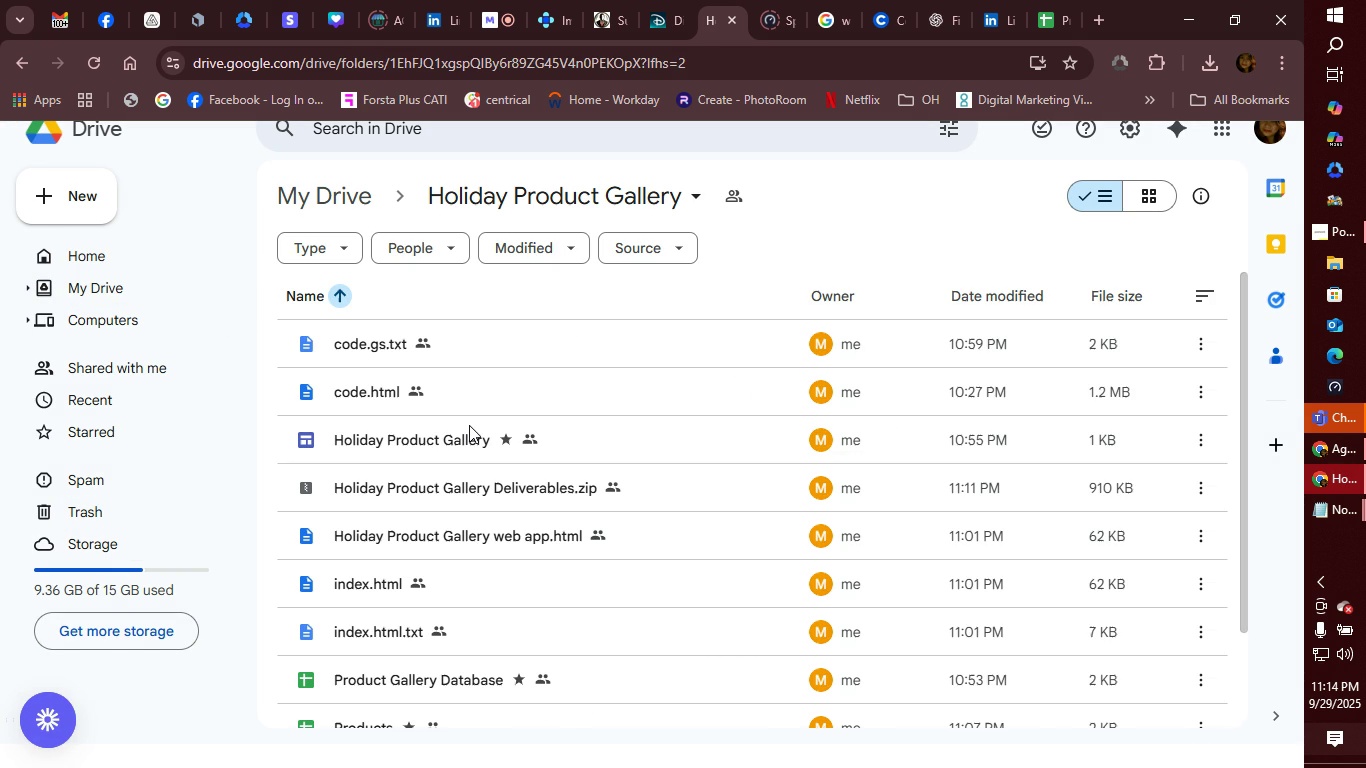 
mouse_move([523, 449])
 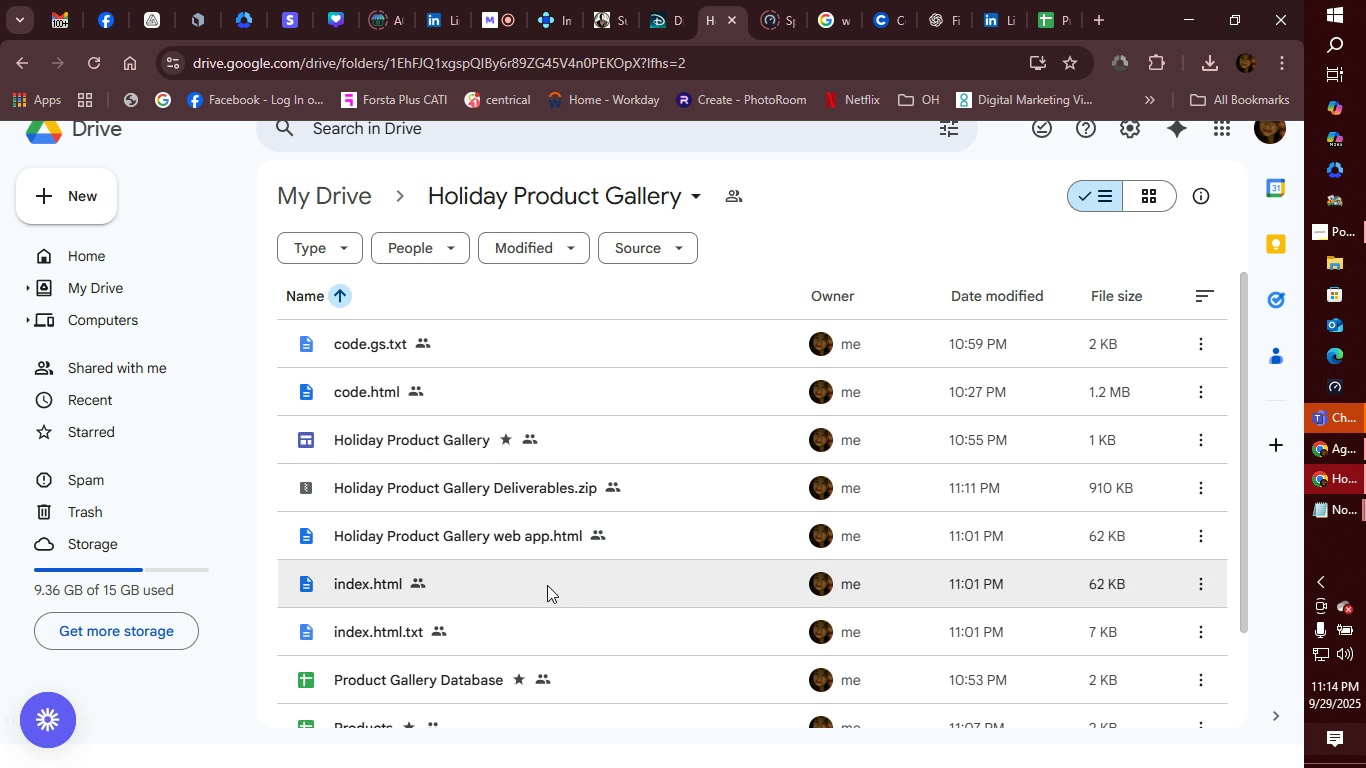 
scroll: coordinate [1246, 441], scroll_direction: down, amount: 7.0